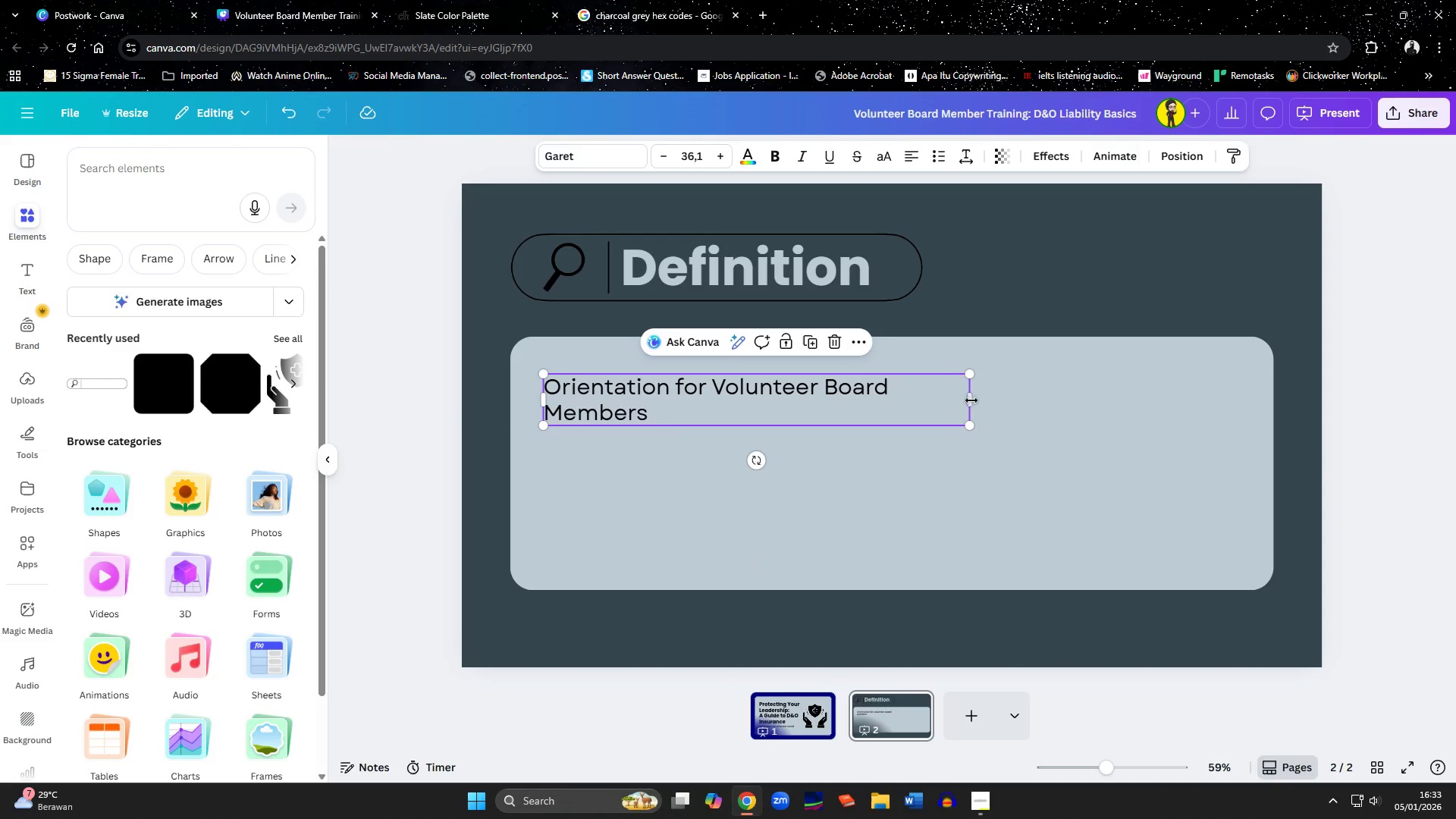 
left_click_drag(start_coordinate=[971, 400], to_coordinate=[1234, 397])
 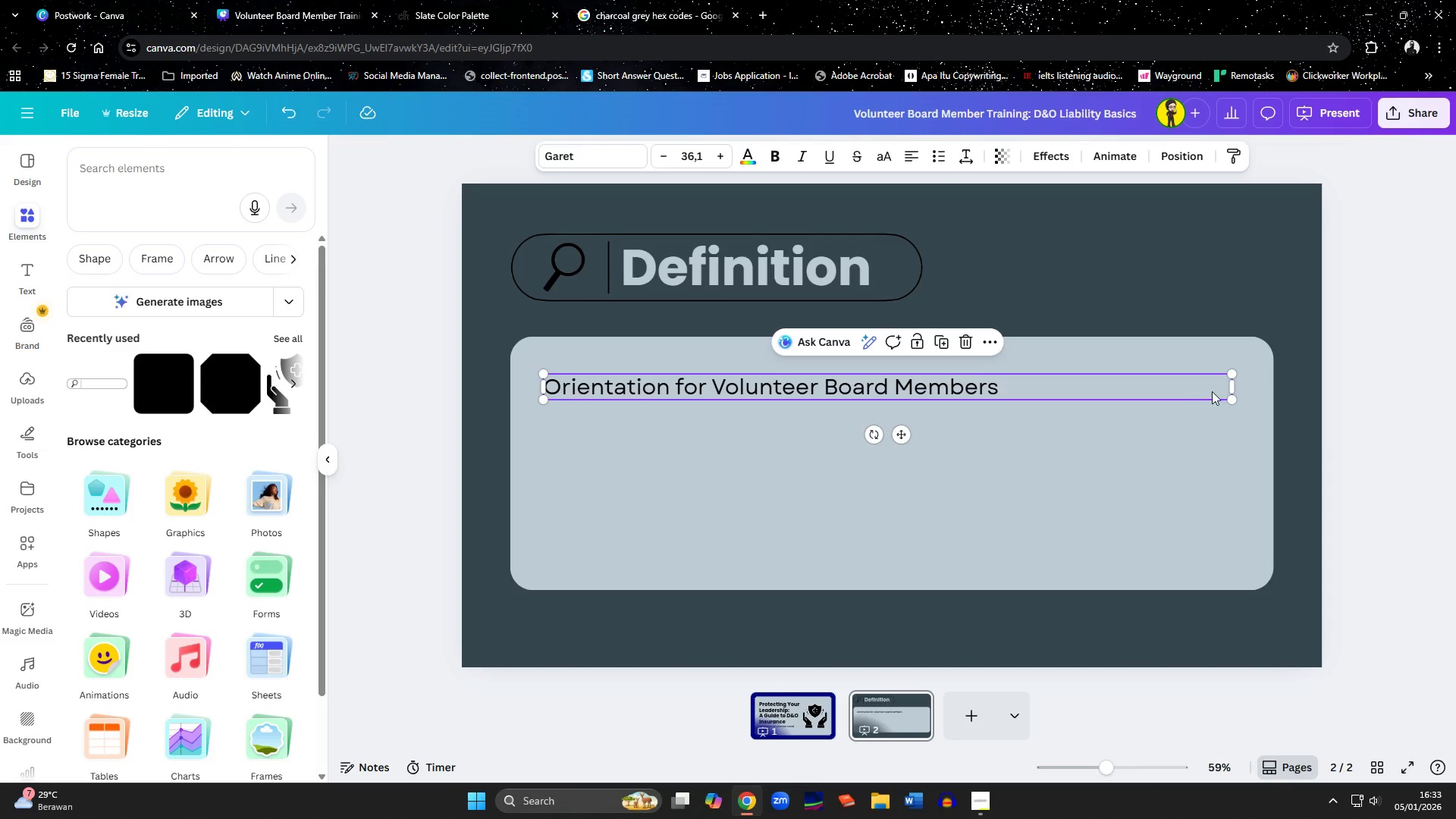 
left_click([987, 392])
 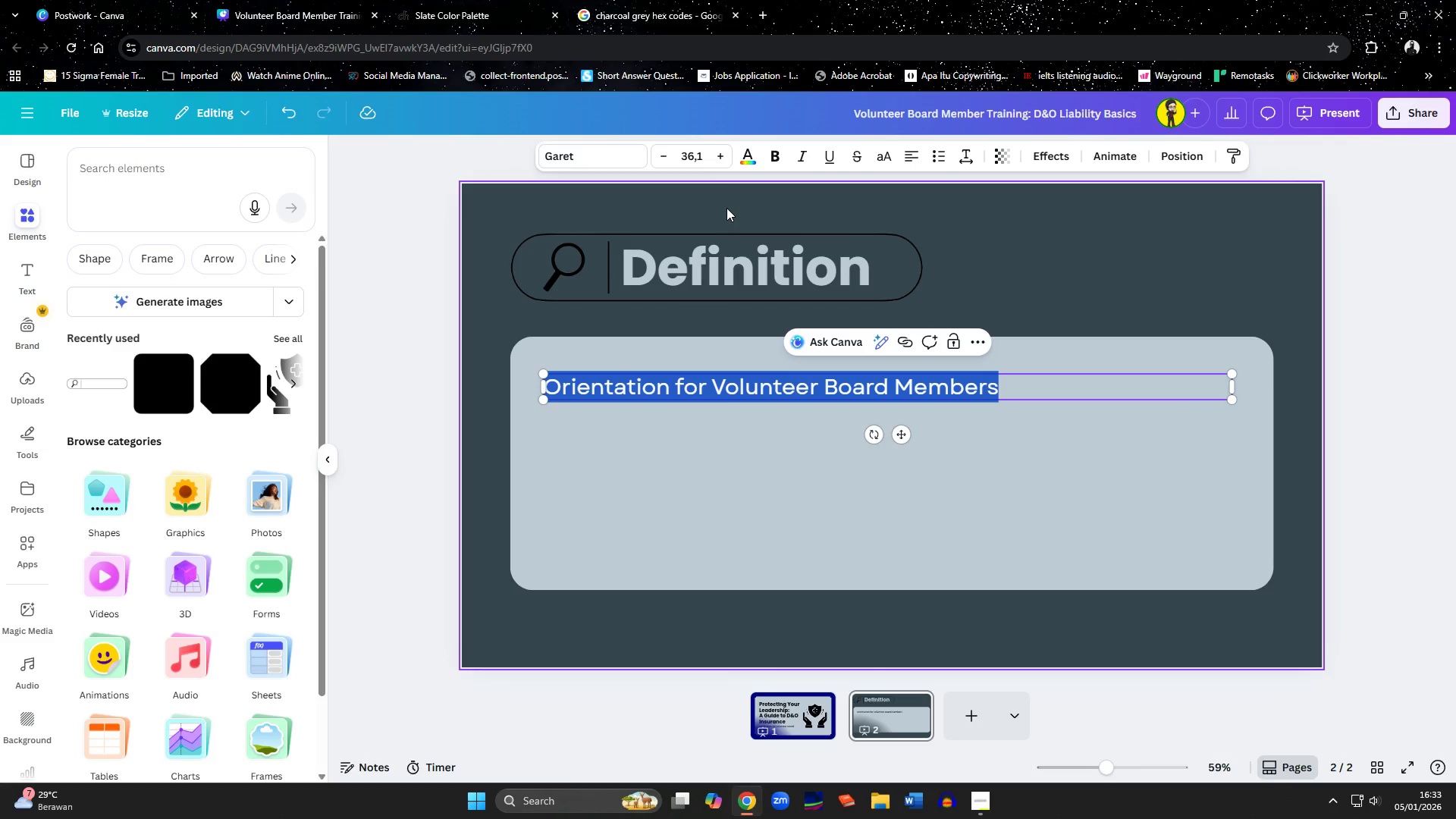 
left_click([699, 161])
 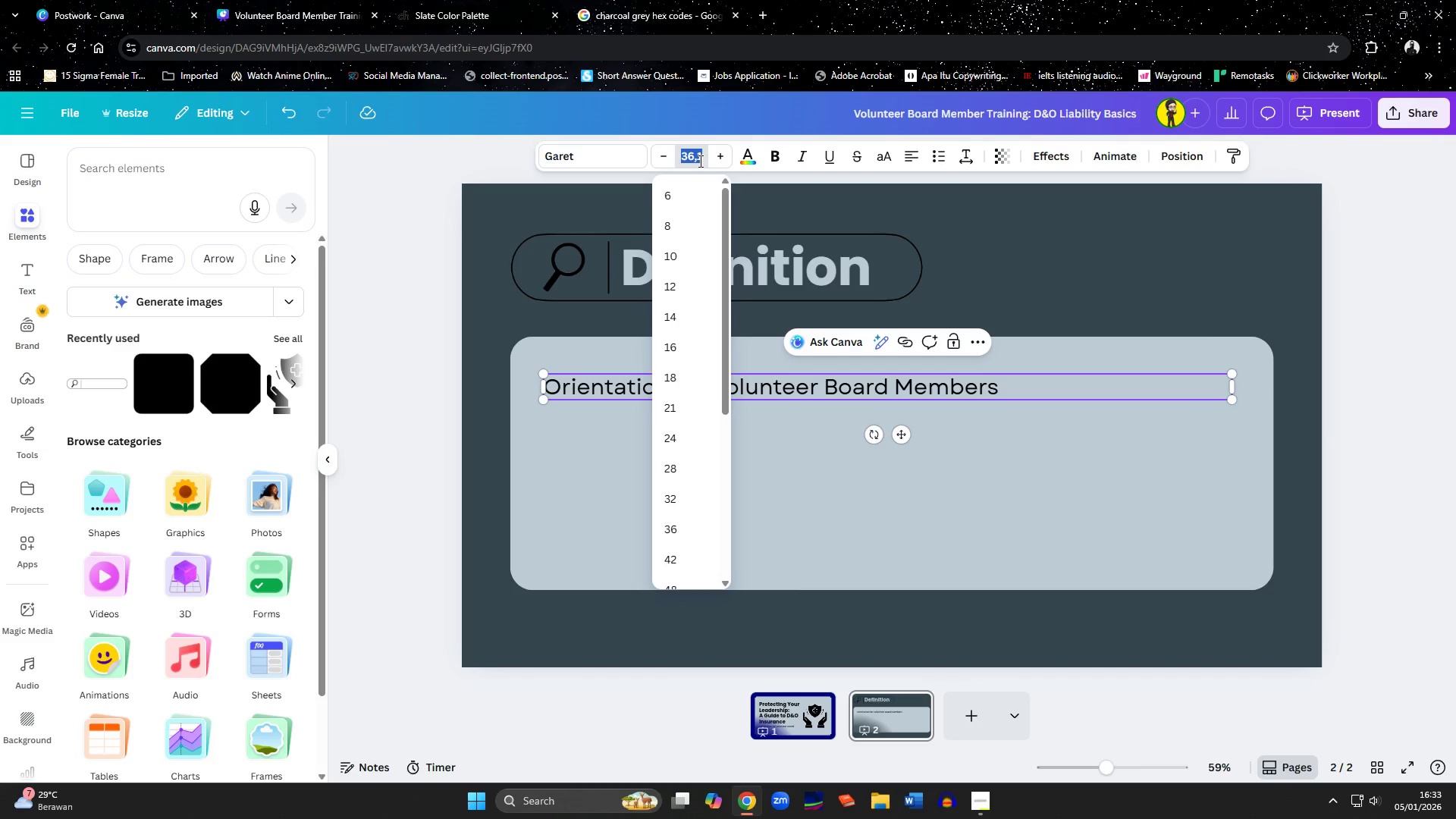 
type(55)
 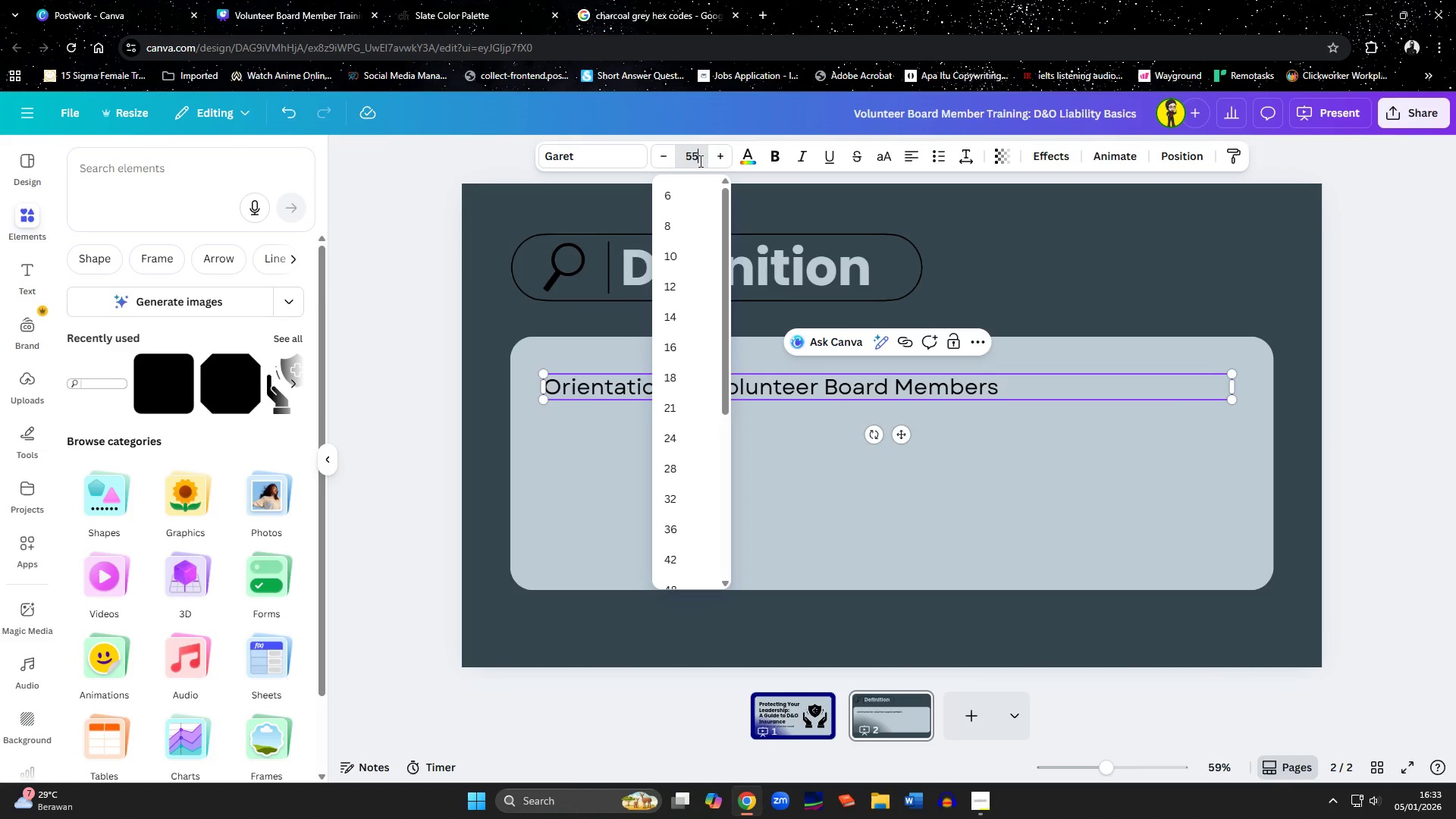 
key(Enter)
 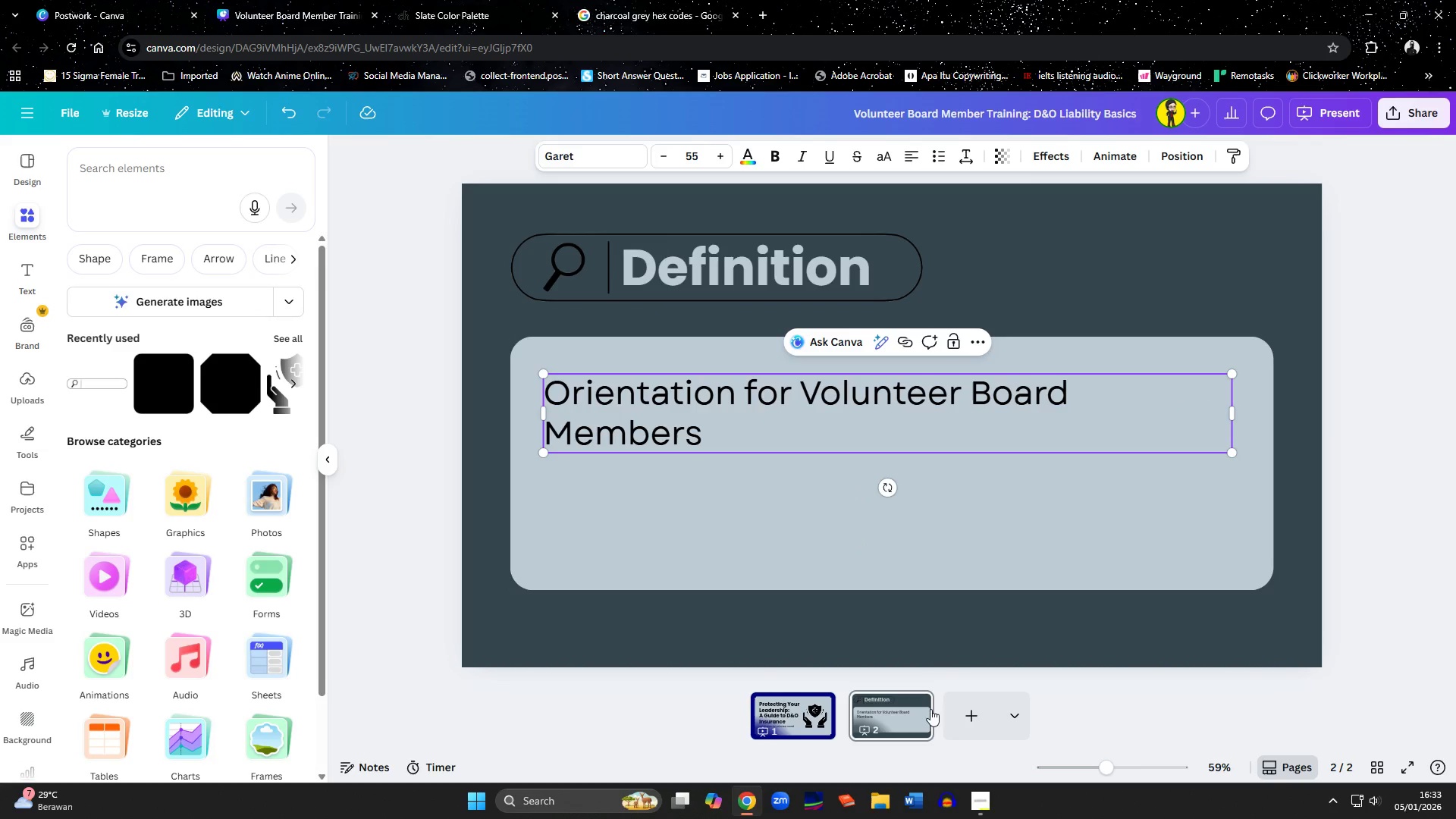 
left_click([981, 809])